 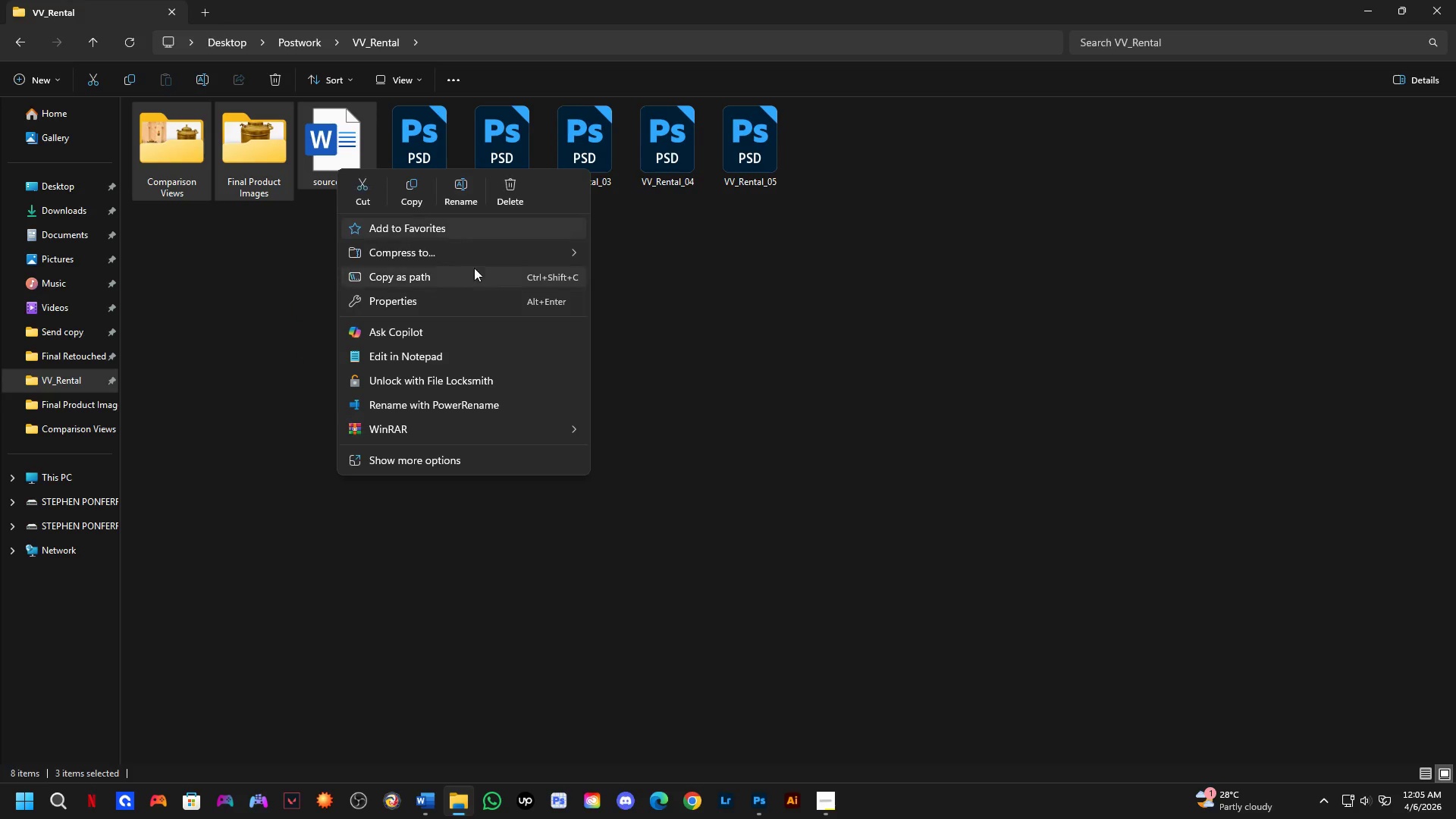 
left_click_drag(start_coordinate=[178, 244], to_coordinate=[329, 136])
 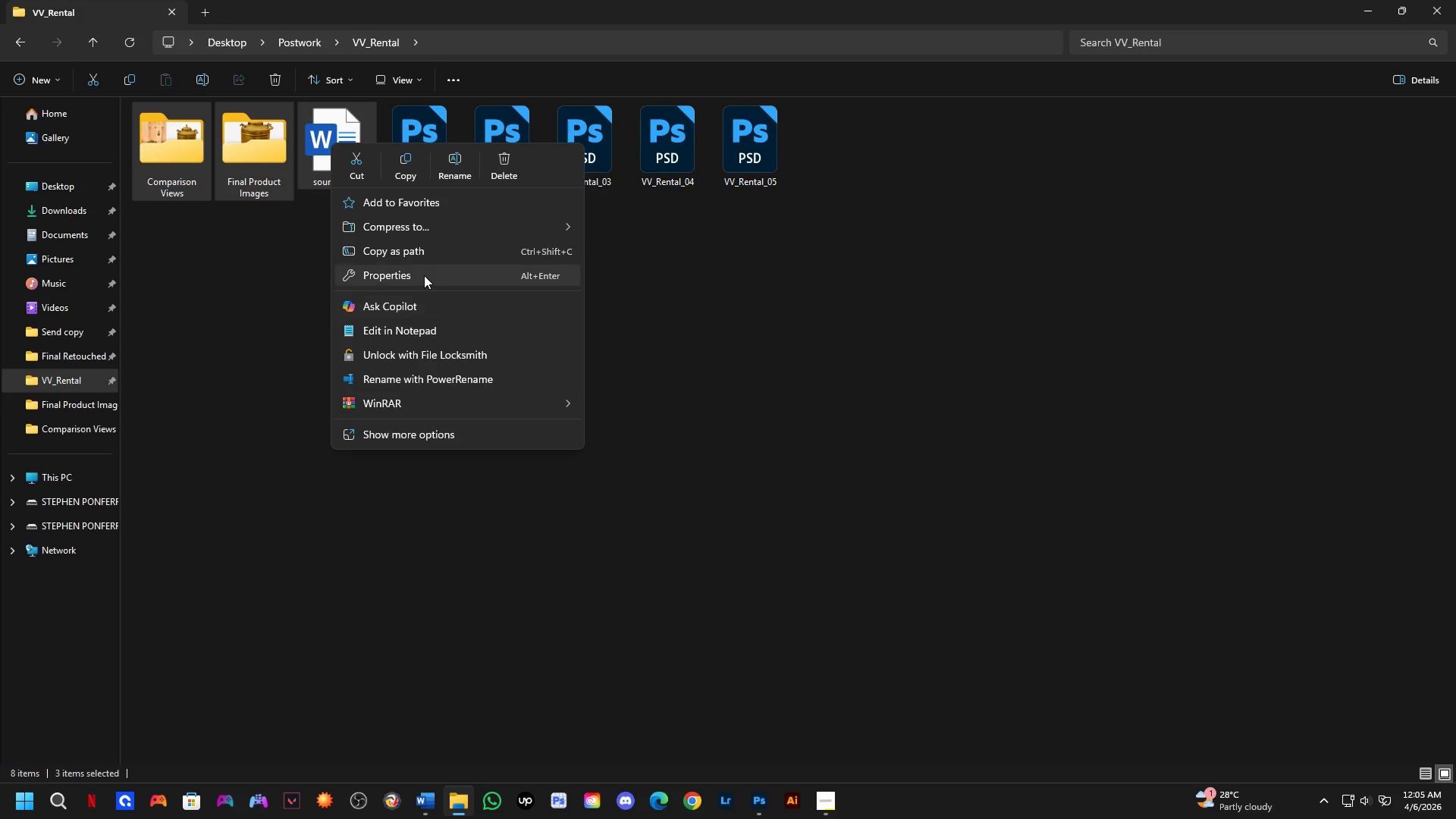 
left_click([431, 232])
 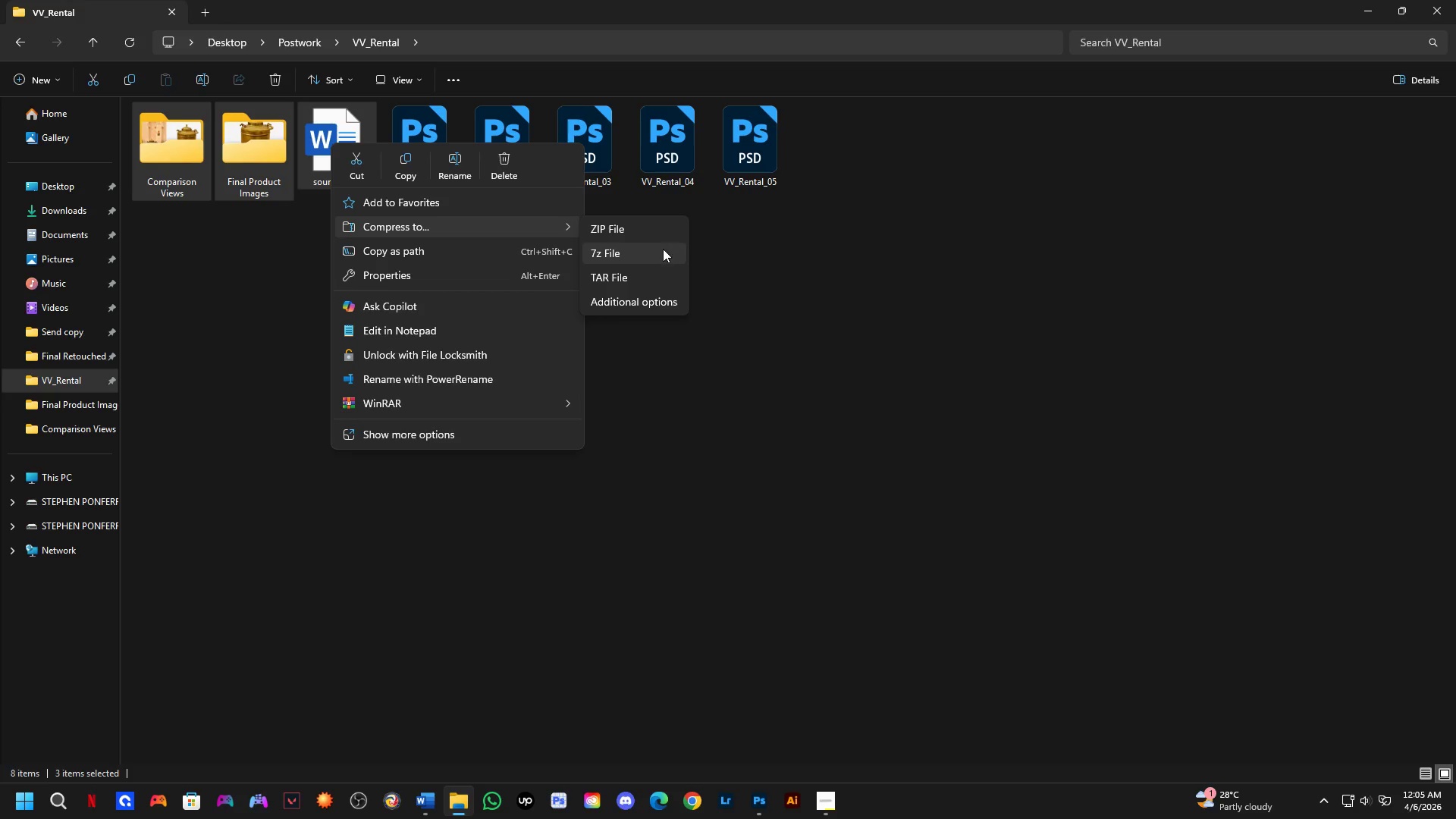 
left_click([649, 229])
 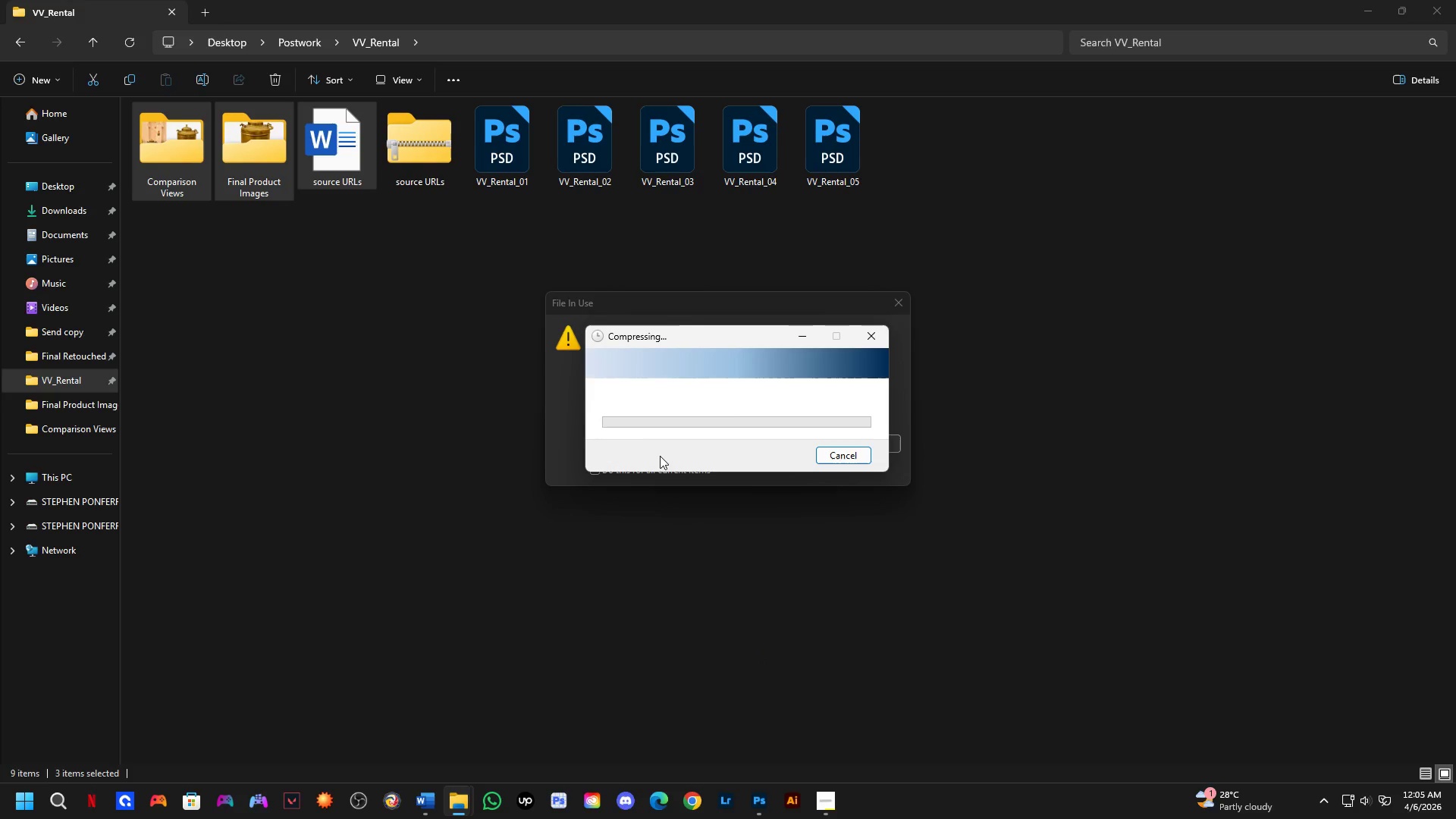 
wait(7.59)
 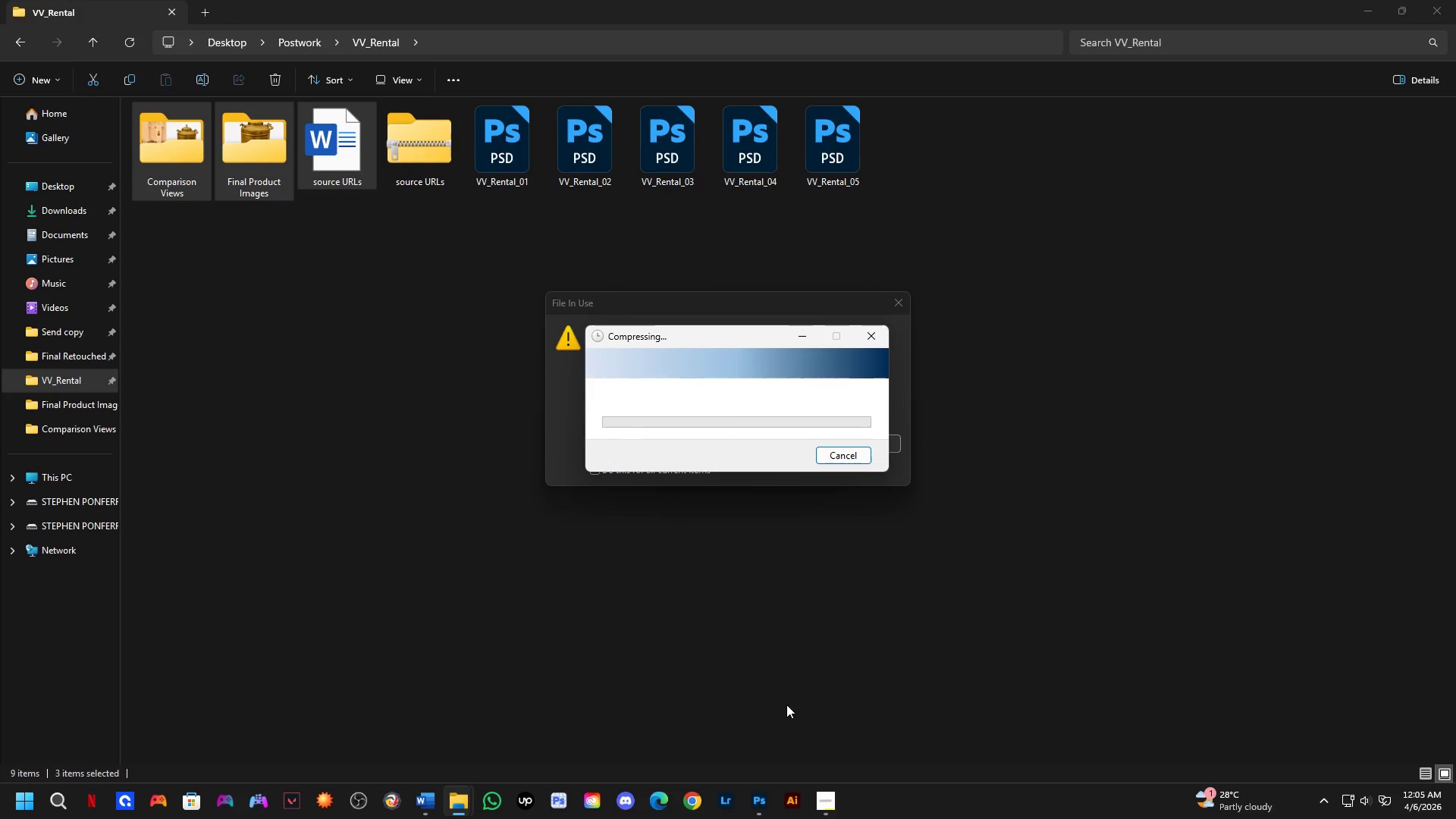 
left_click([430, 723])
 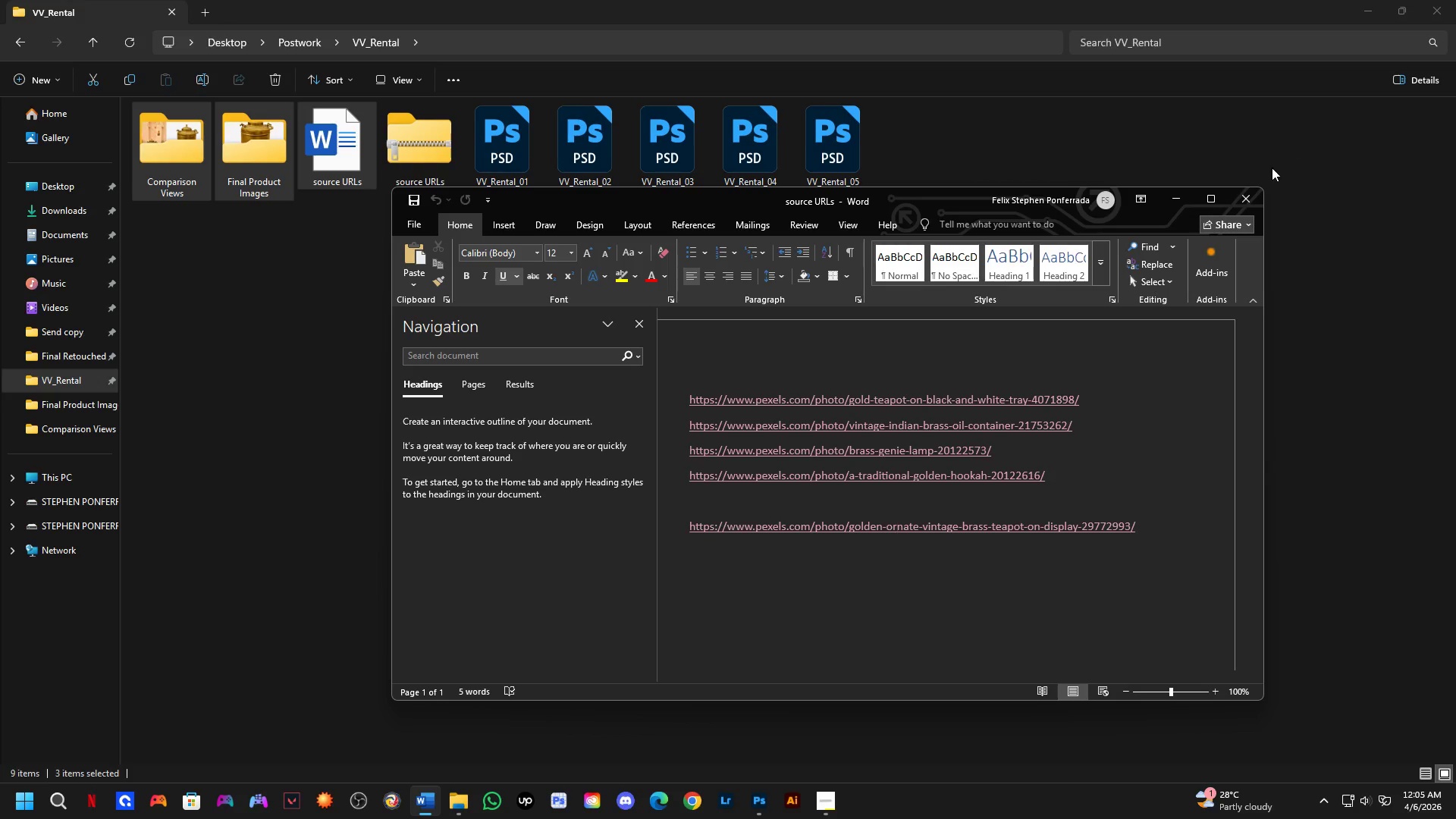 
left_click([1255, 191])
 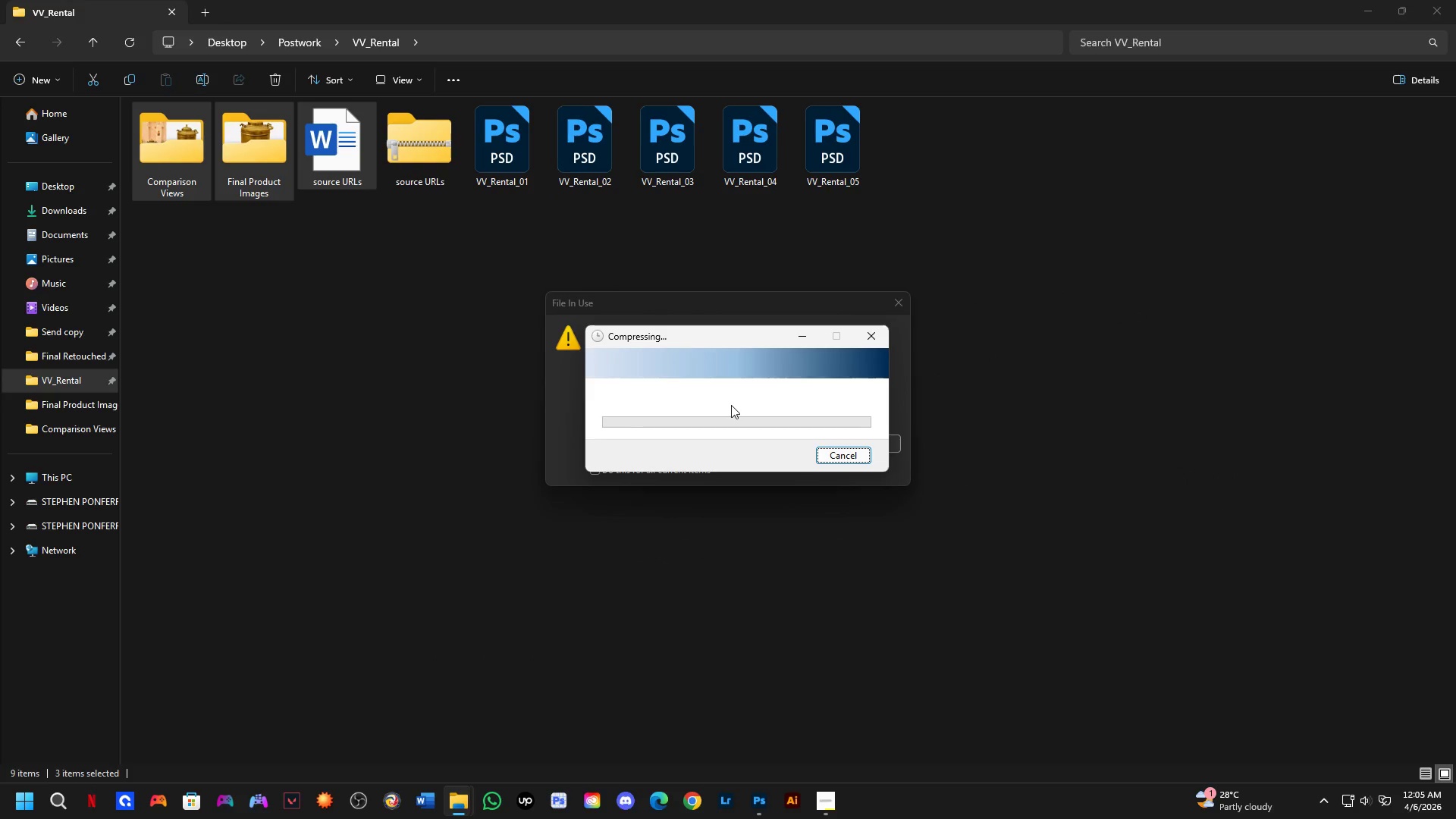 
key(Alt+Tab)
 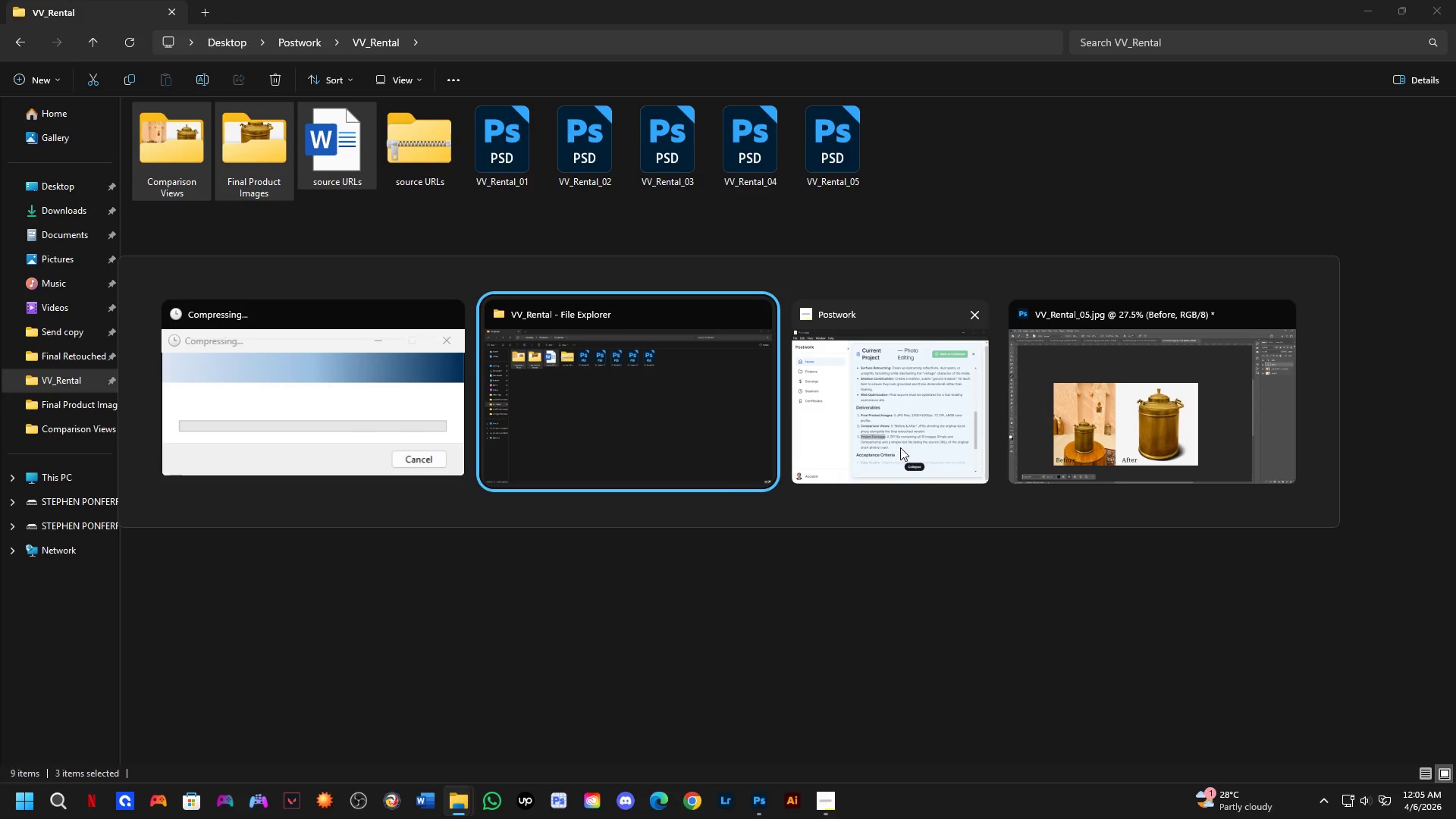 
left_click([900, 447])